 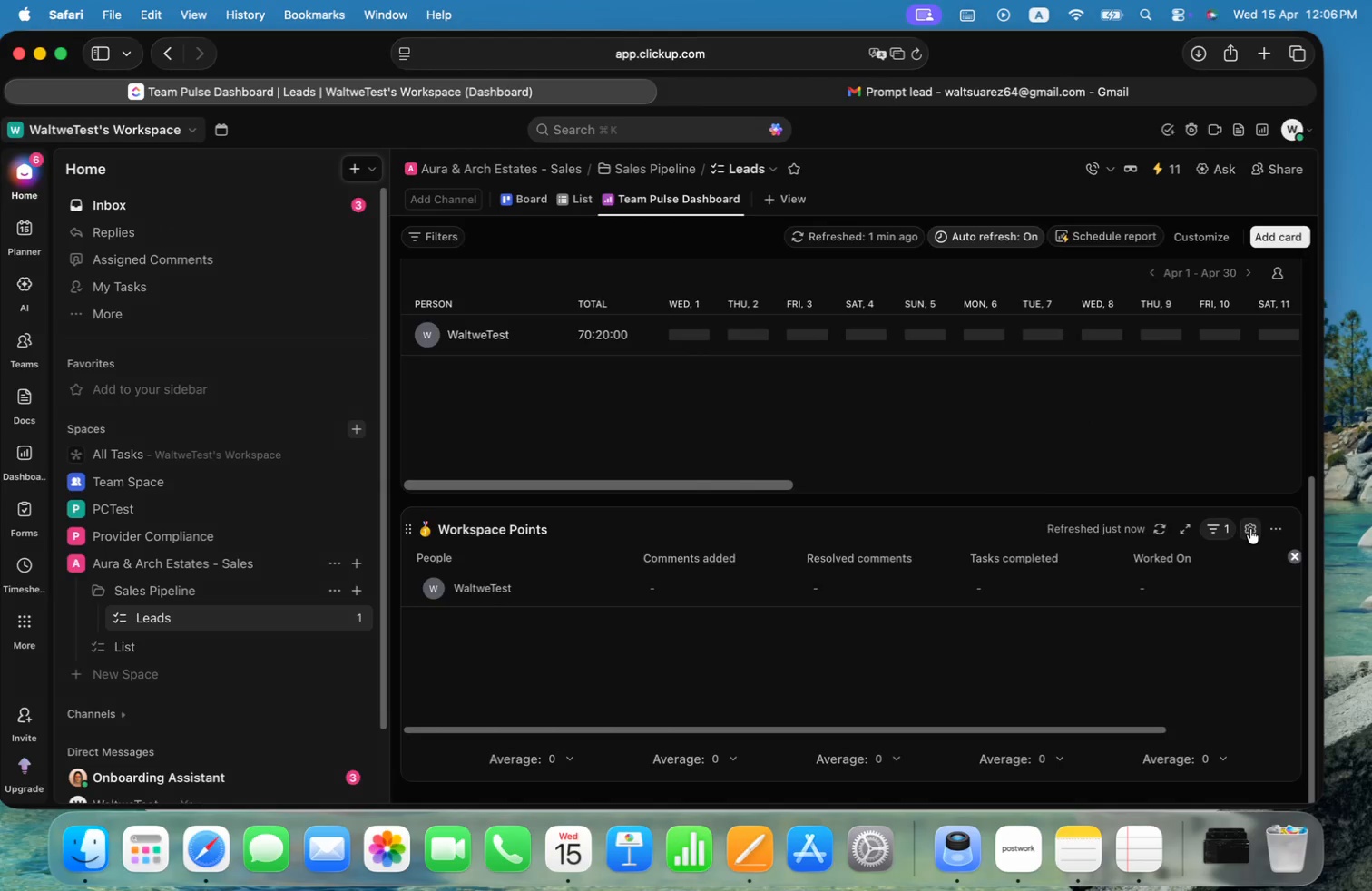 
right_click([336, 274])
 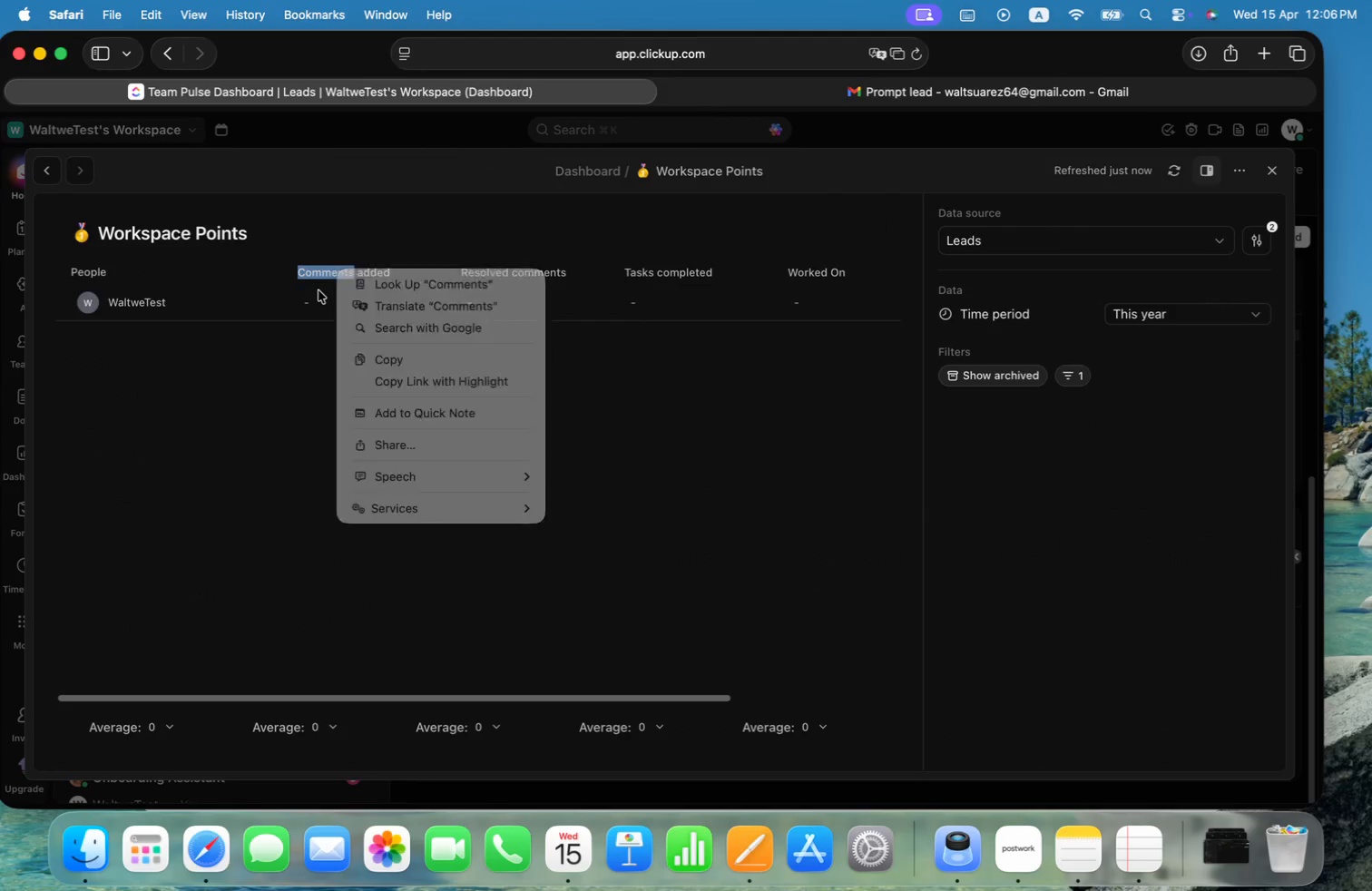 
double_click([318, 295])
 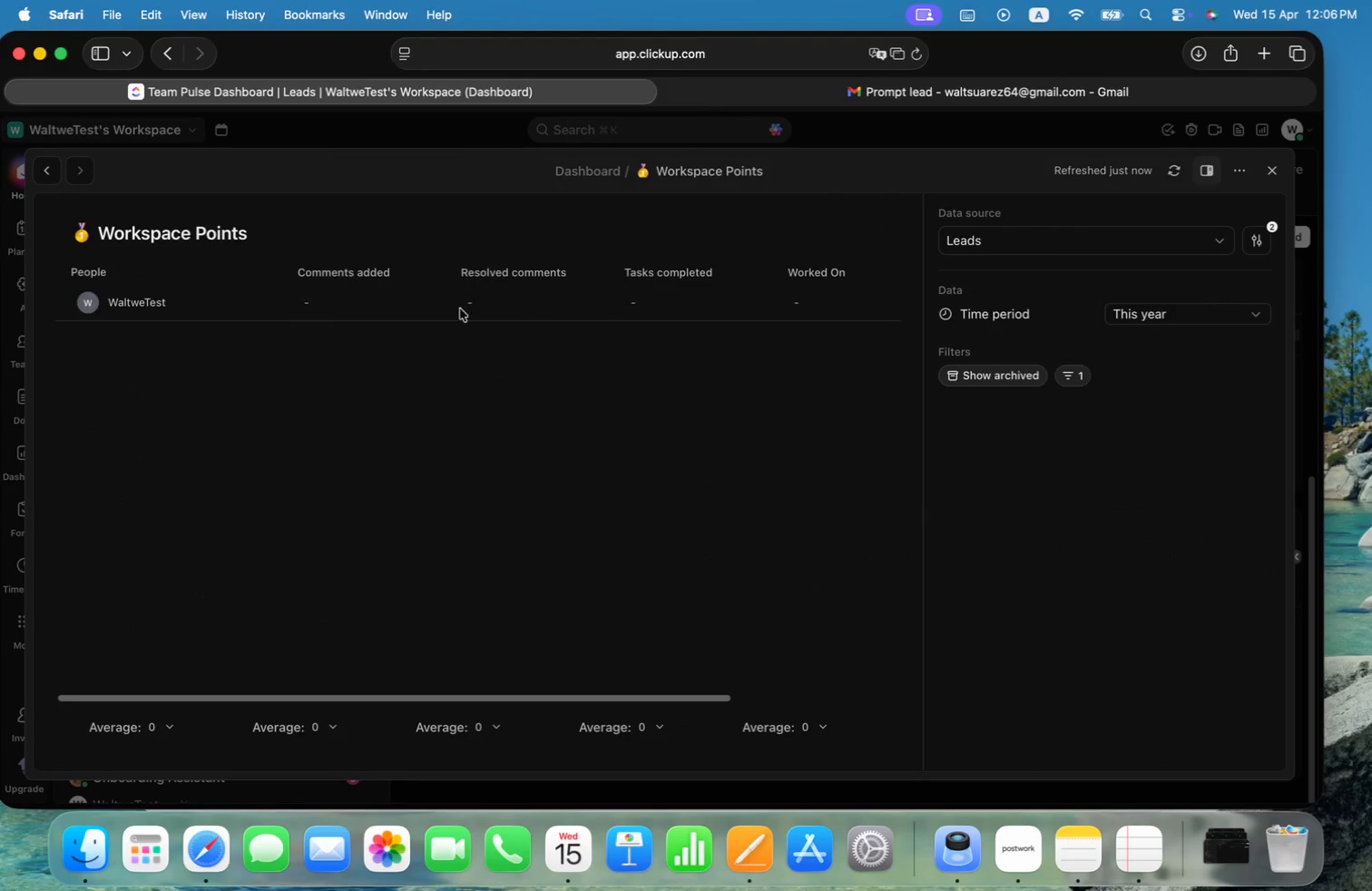 
triple_click([498, 306])
 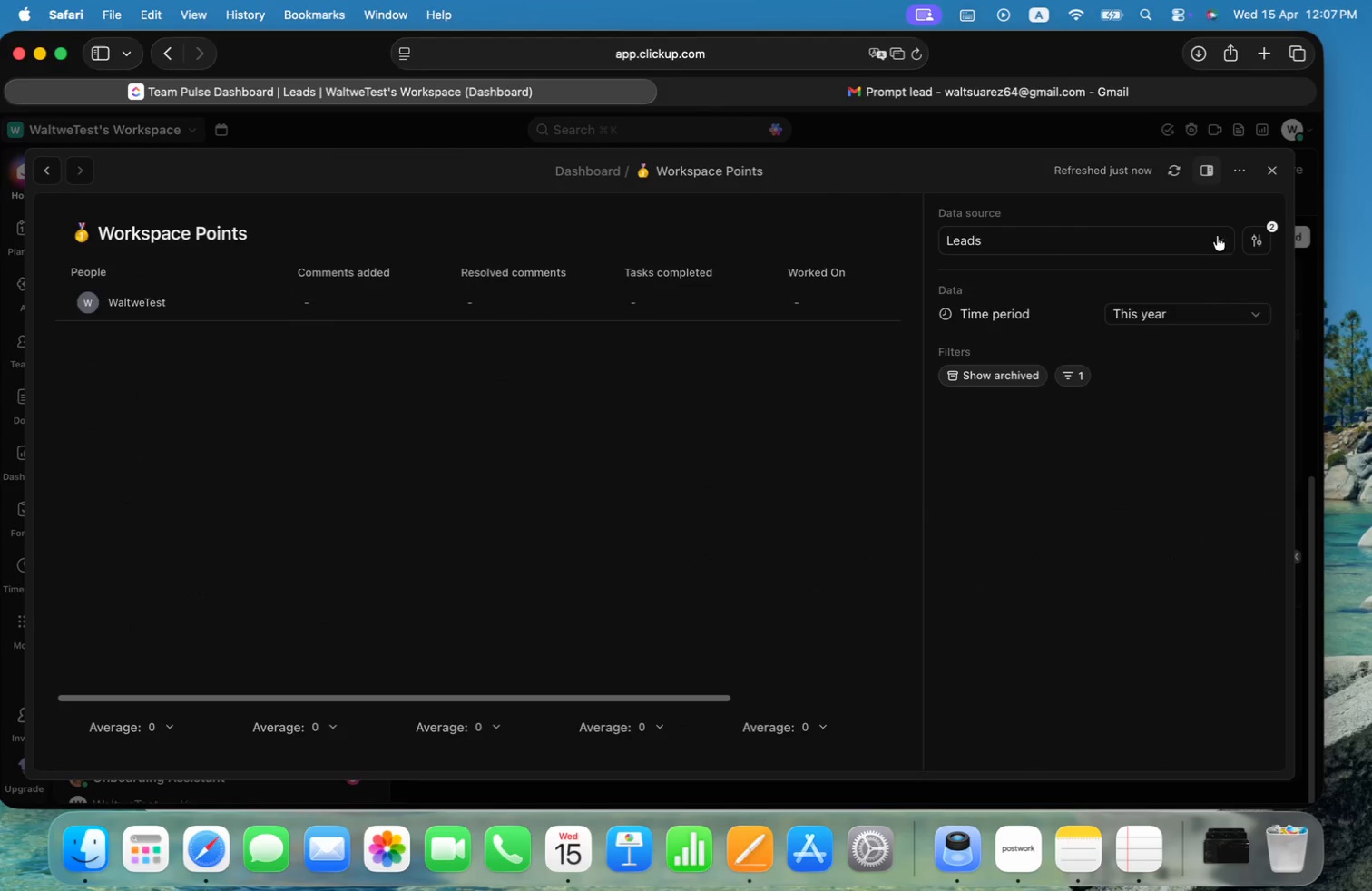 
left_click([1279, 166])
 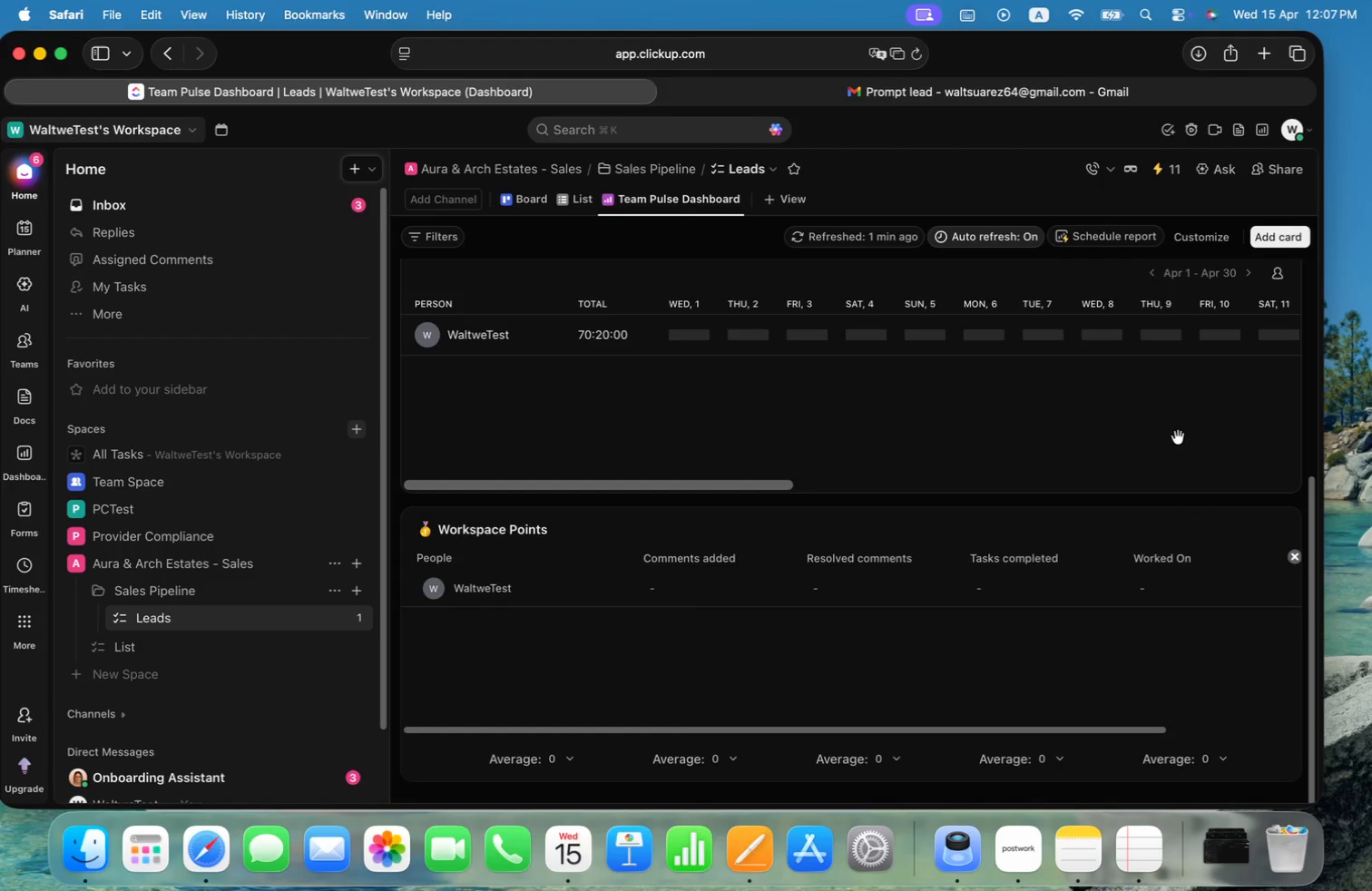 
key(Meta+CommandLeft)
 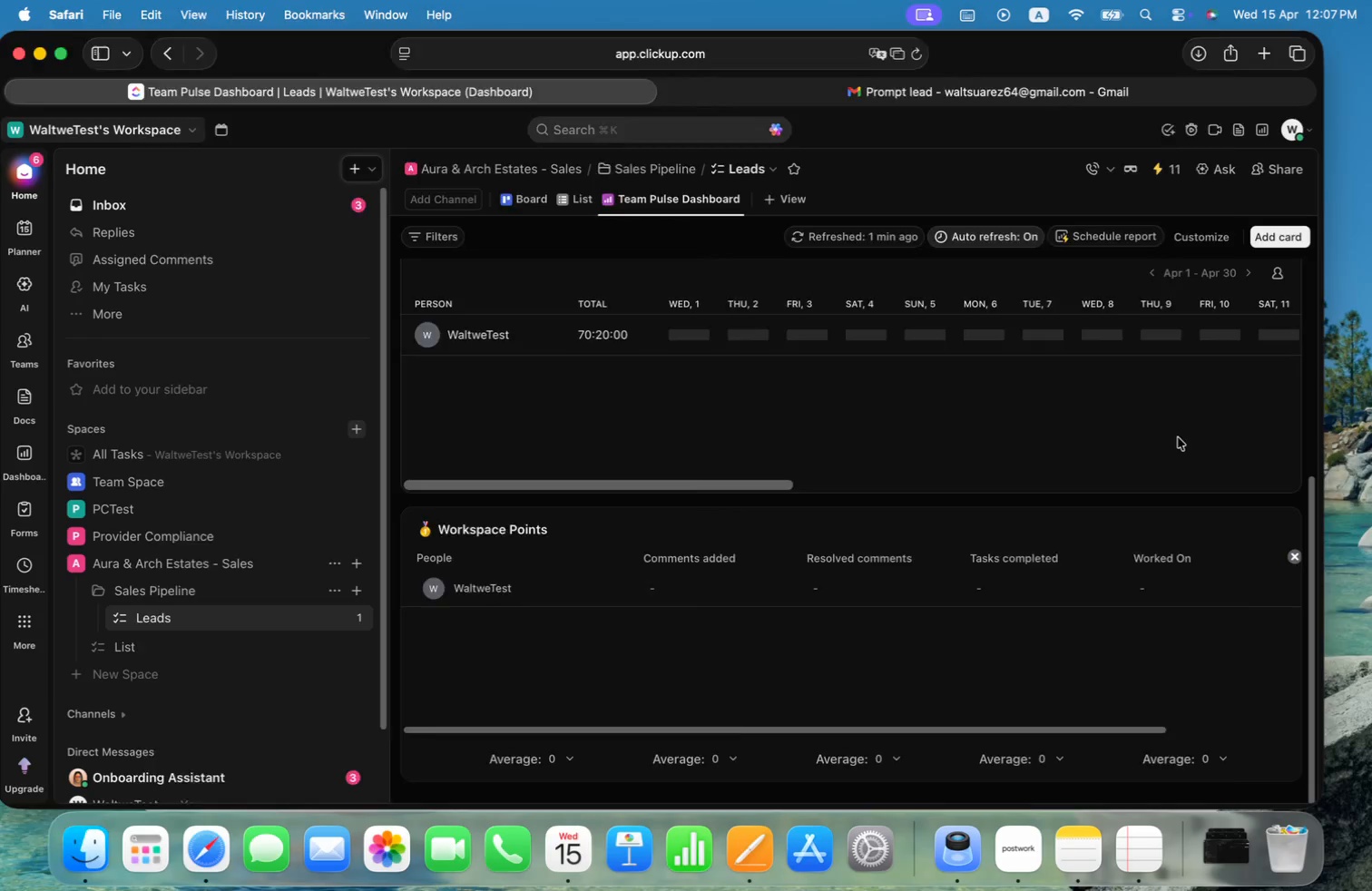 
key(Meta+Tab)